 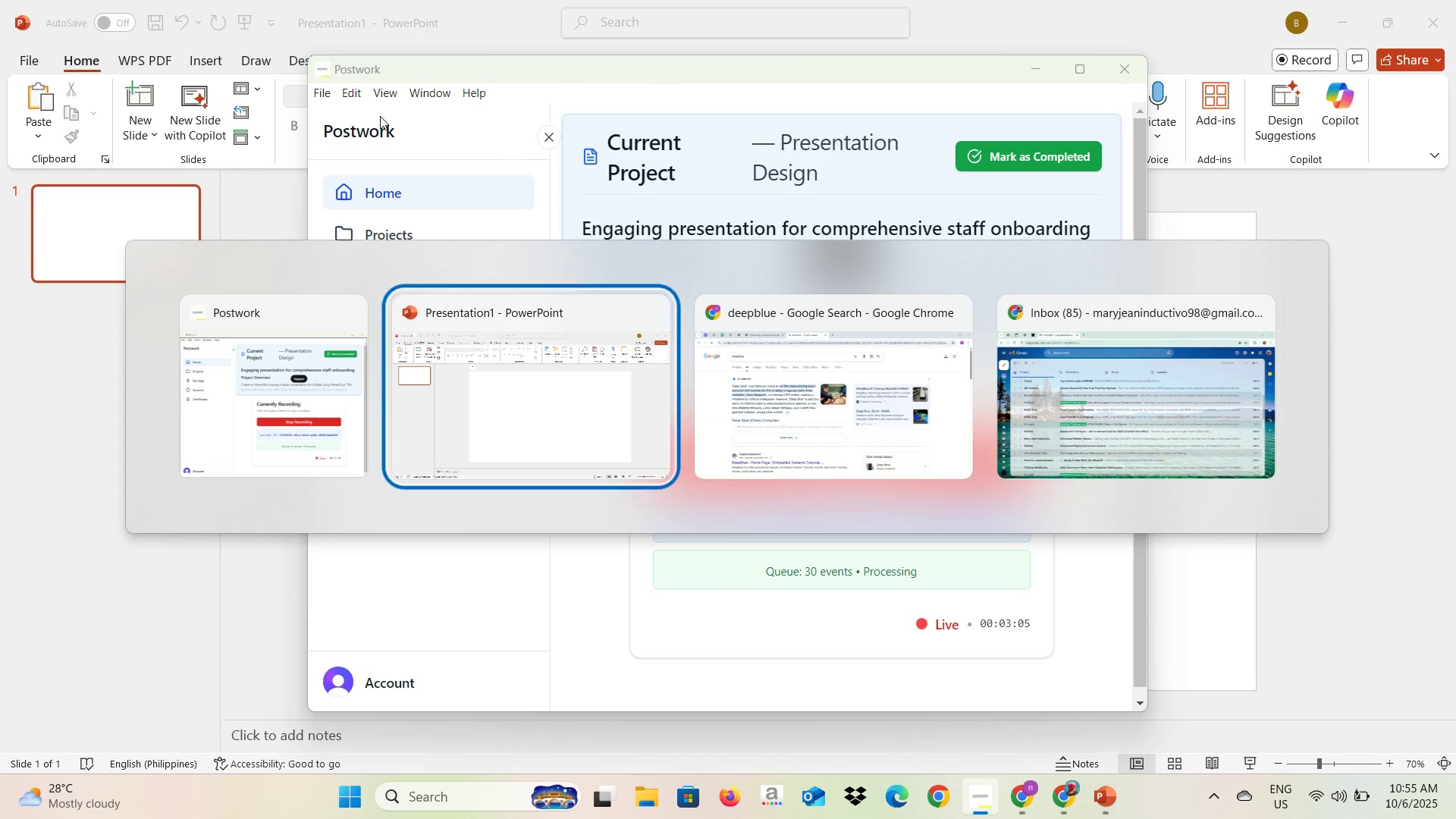 
key(Alt+Tab)
 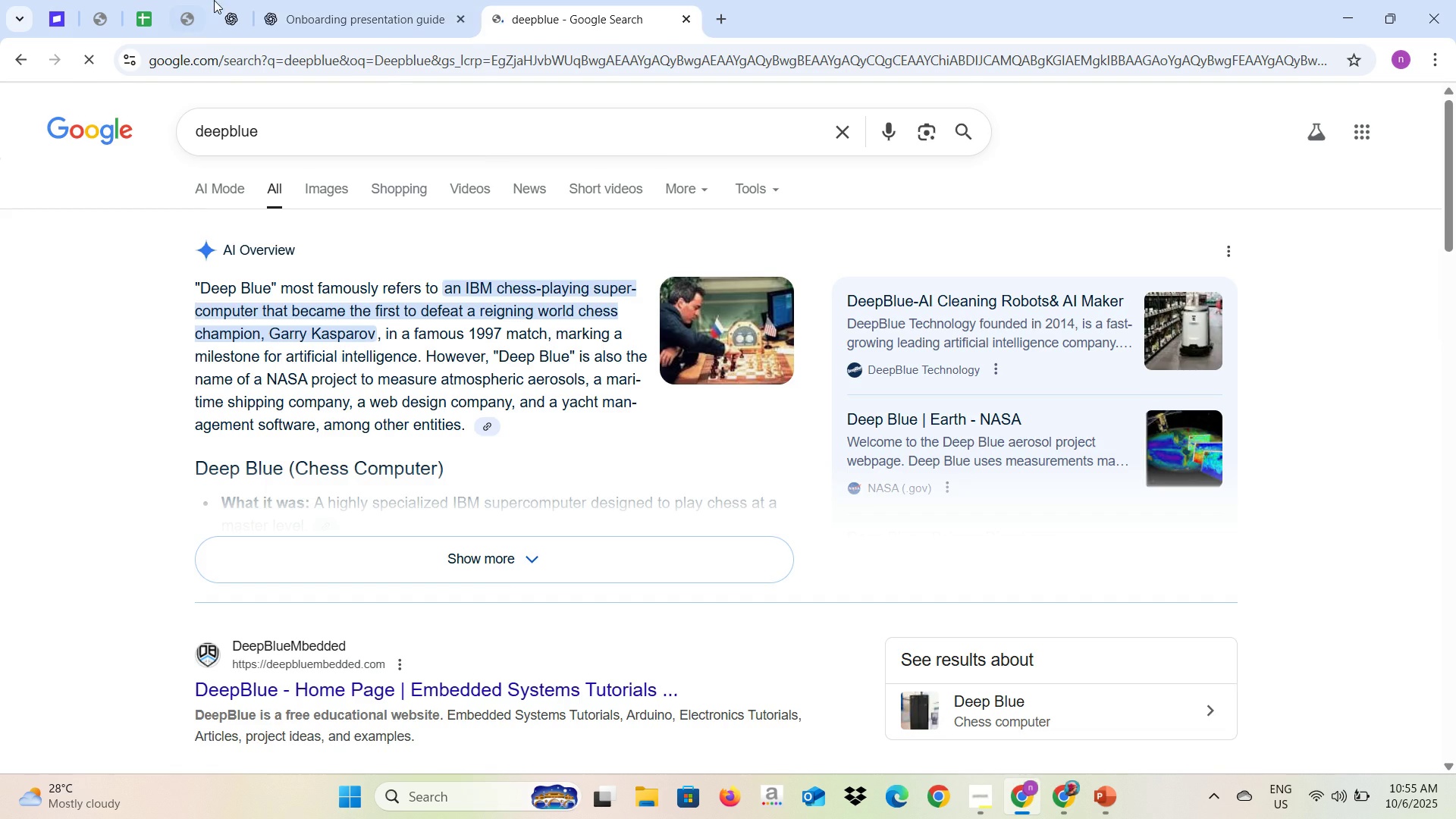 
left_click([278, 0])
 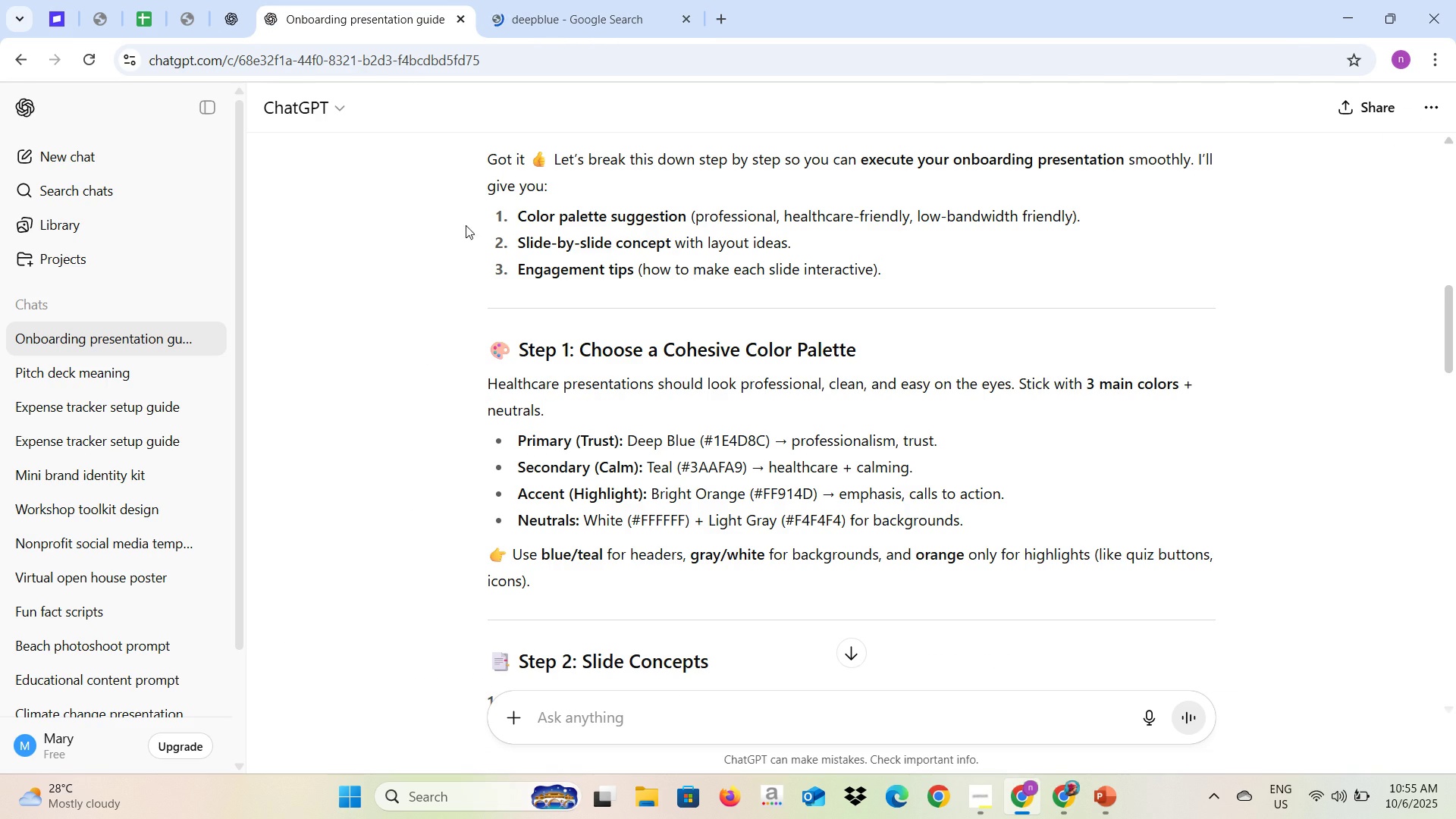 
scroll: coordinate [544, 262], scroll_direction: up, amount: 2.0
 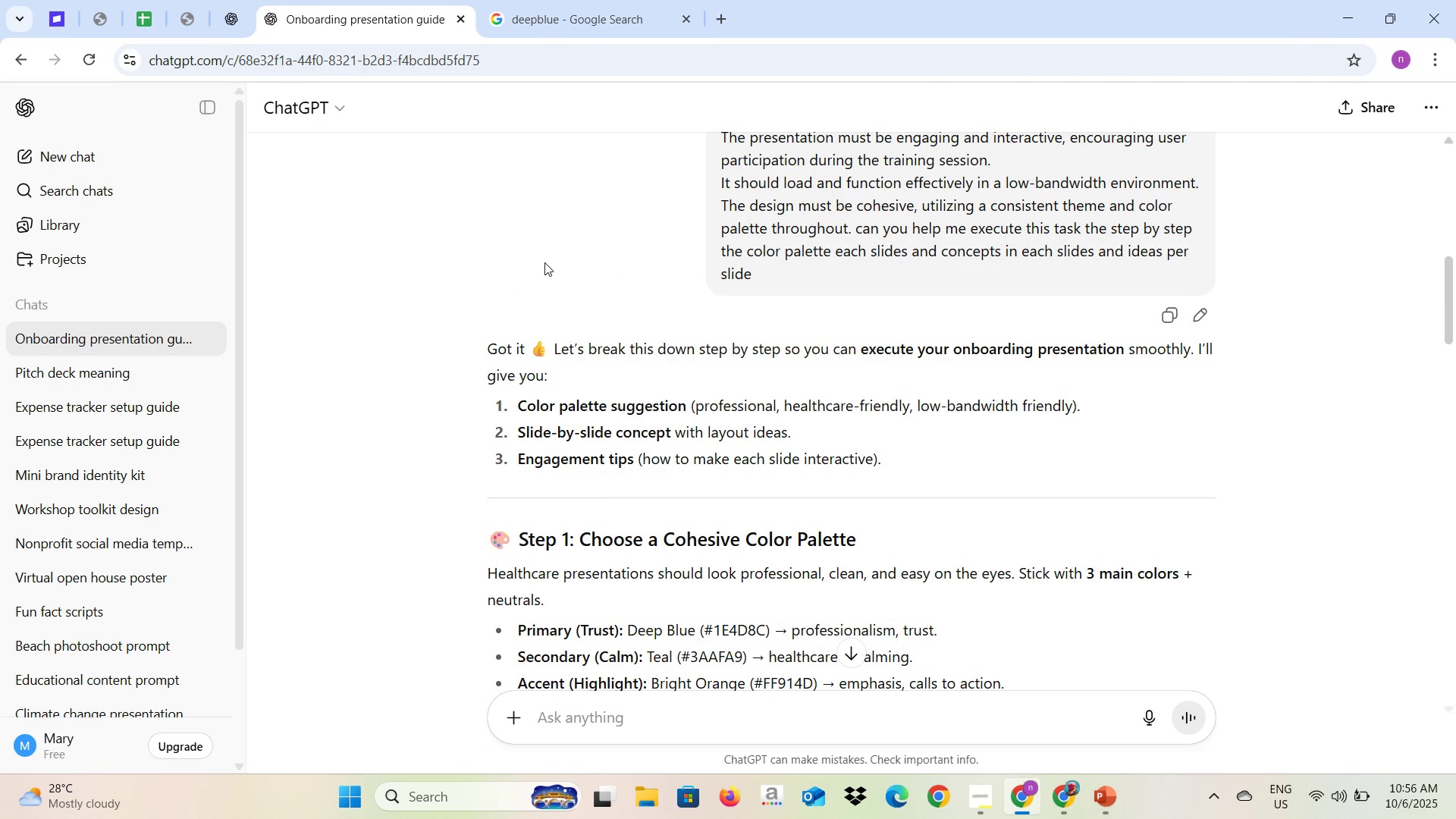 
left_click([583, 18])
 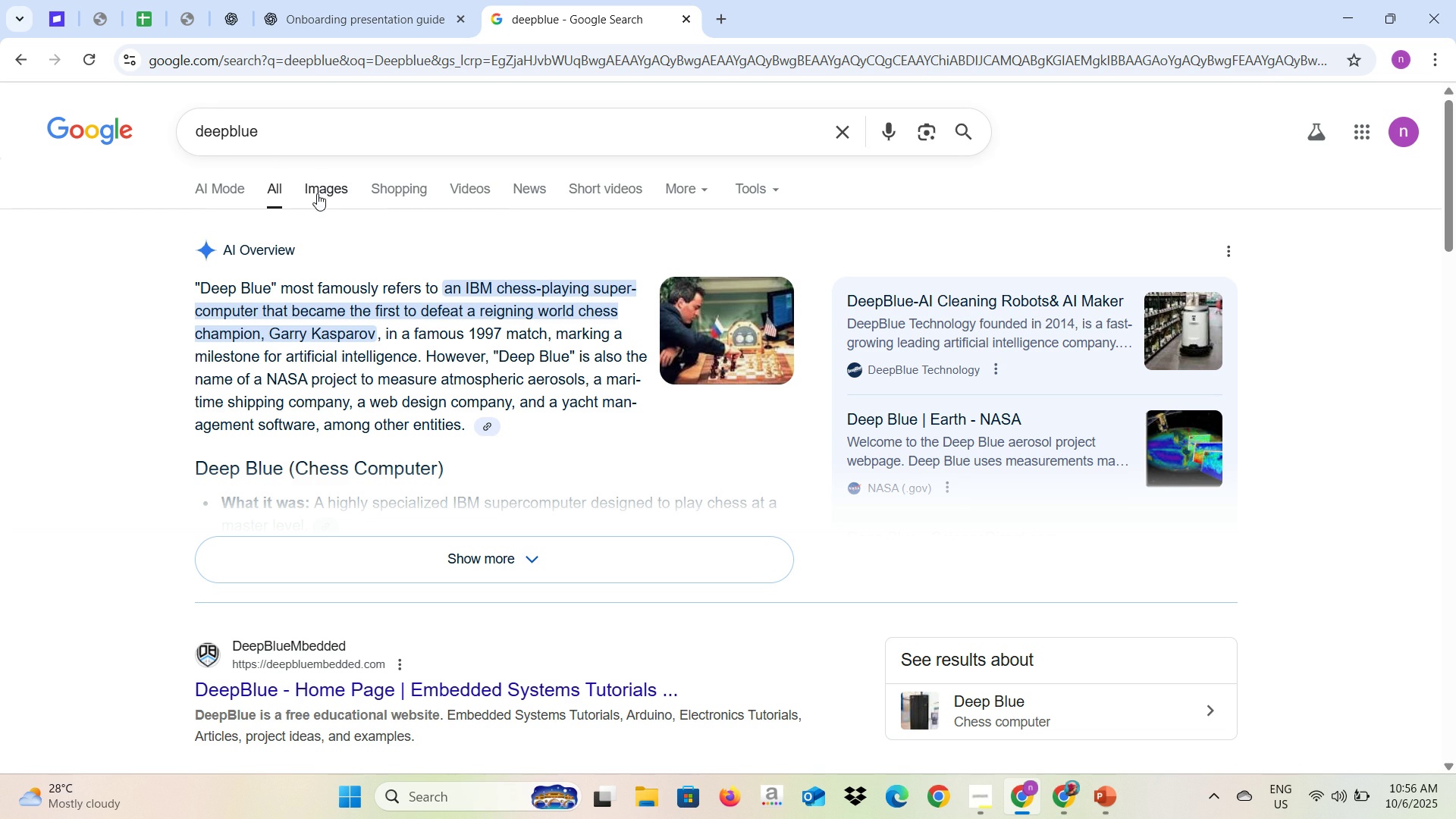 
left_click([322, 190])
 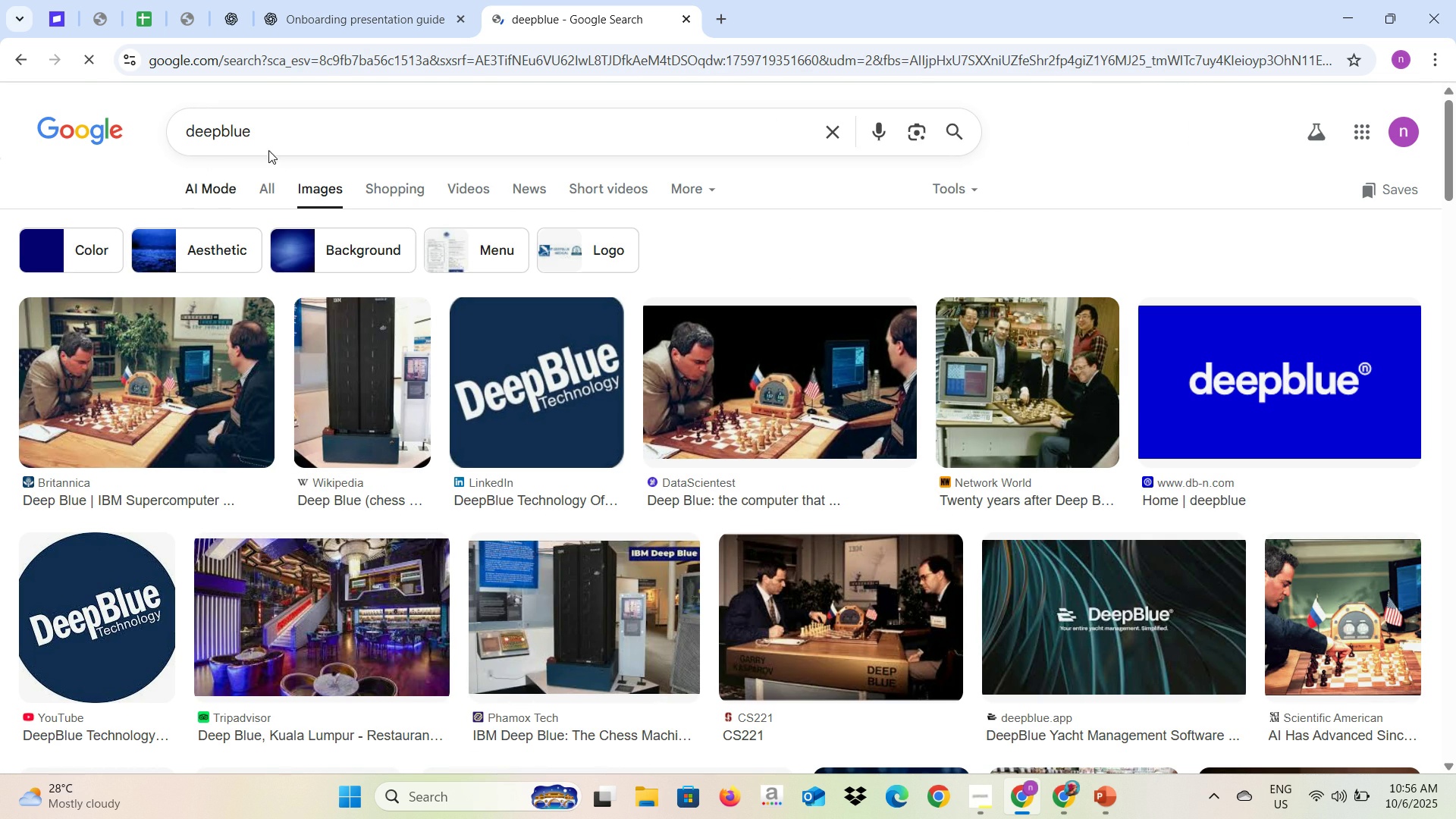 
left_click([225, 132])
 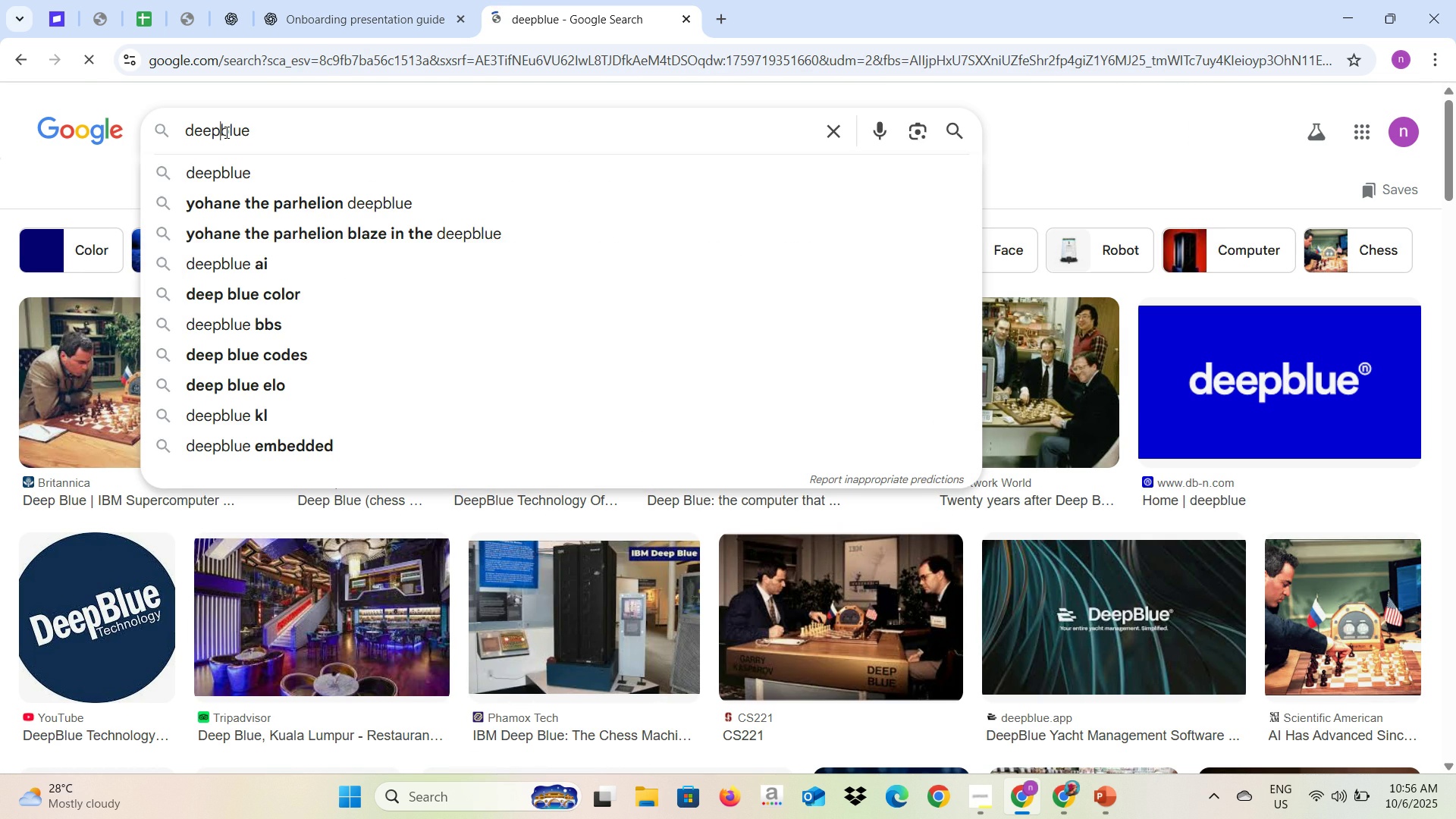 
key(Space)
 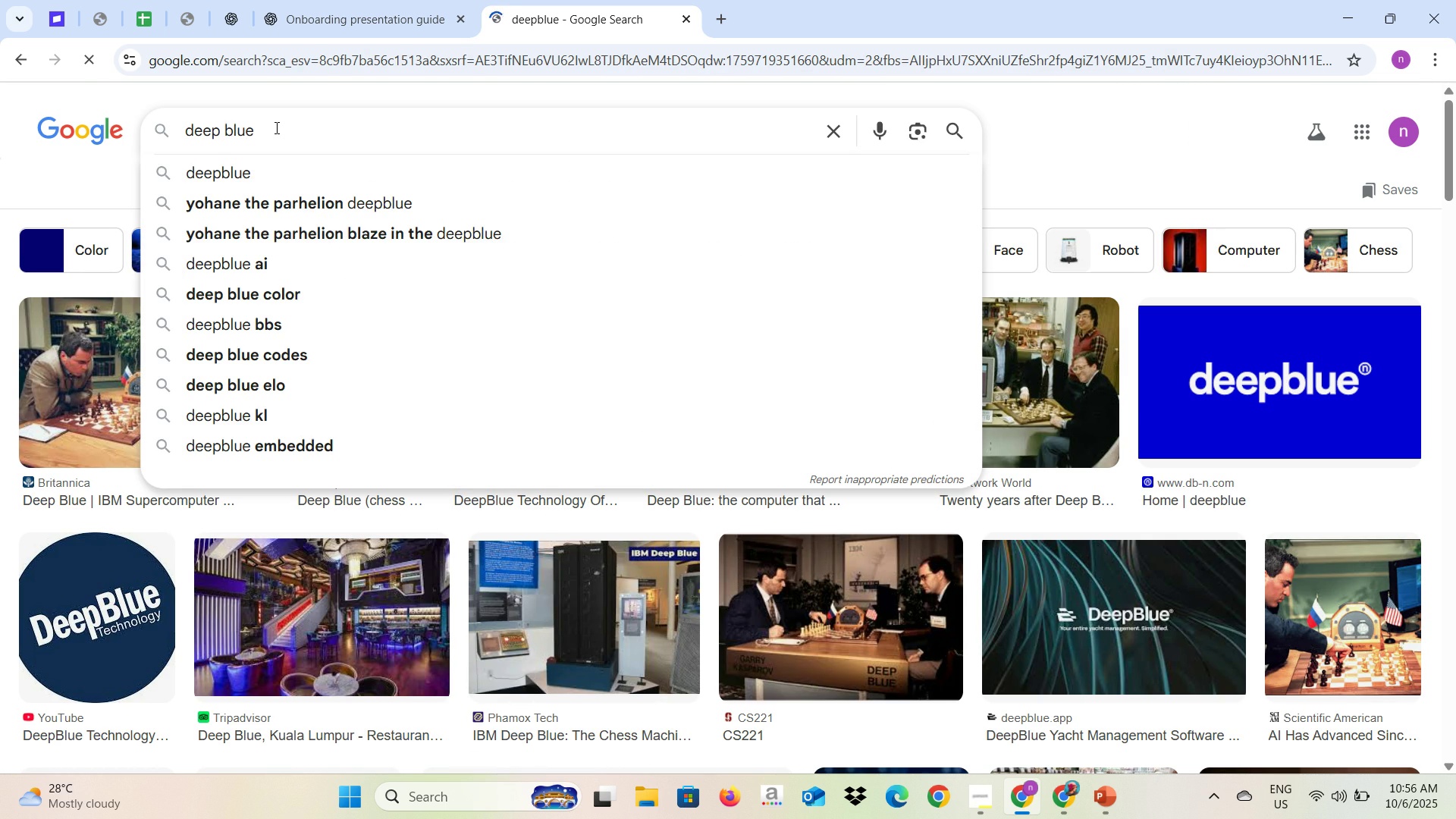 
left_click([277, 127])
 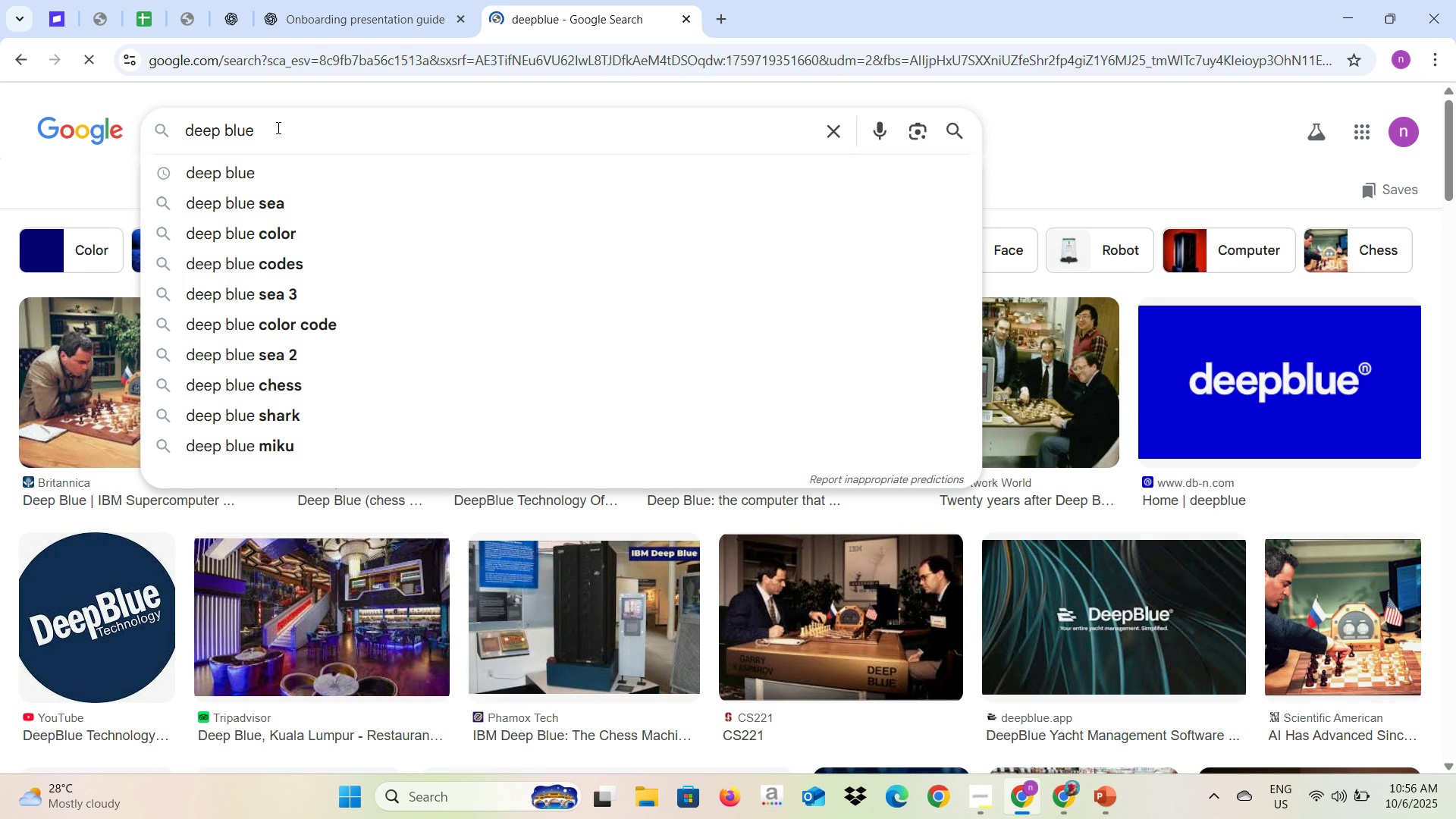 
type( coo)
key(Backspace)
type(lor)
 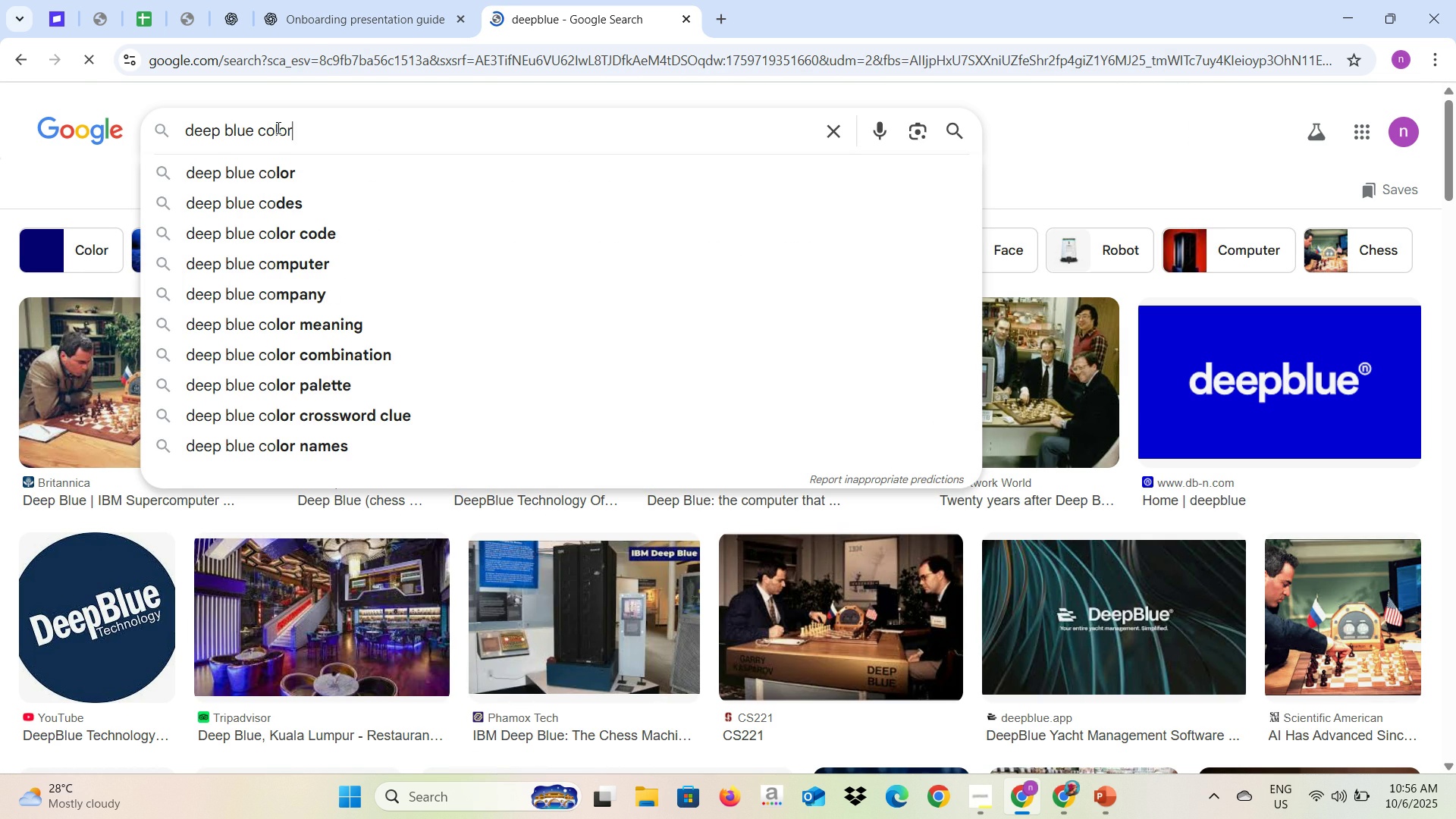 
key(Enter)
 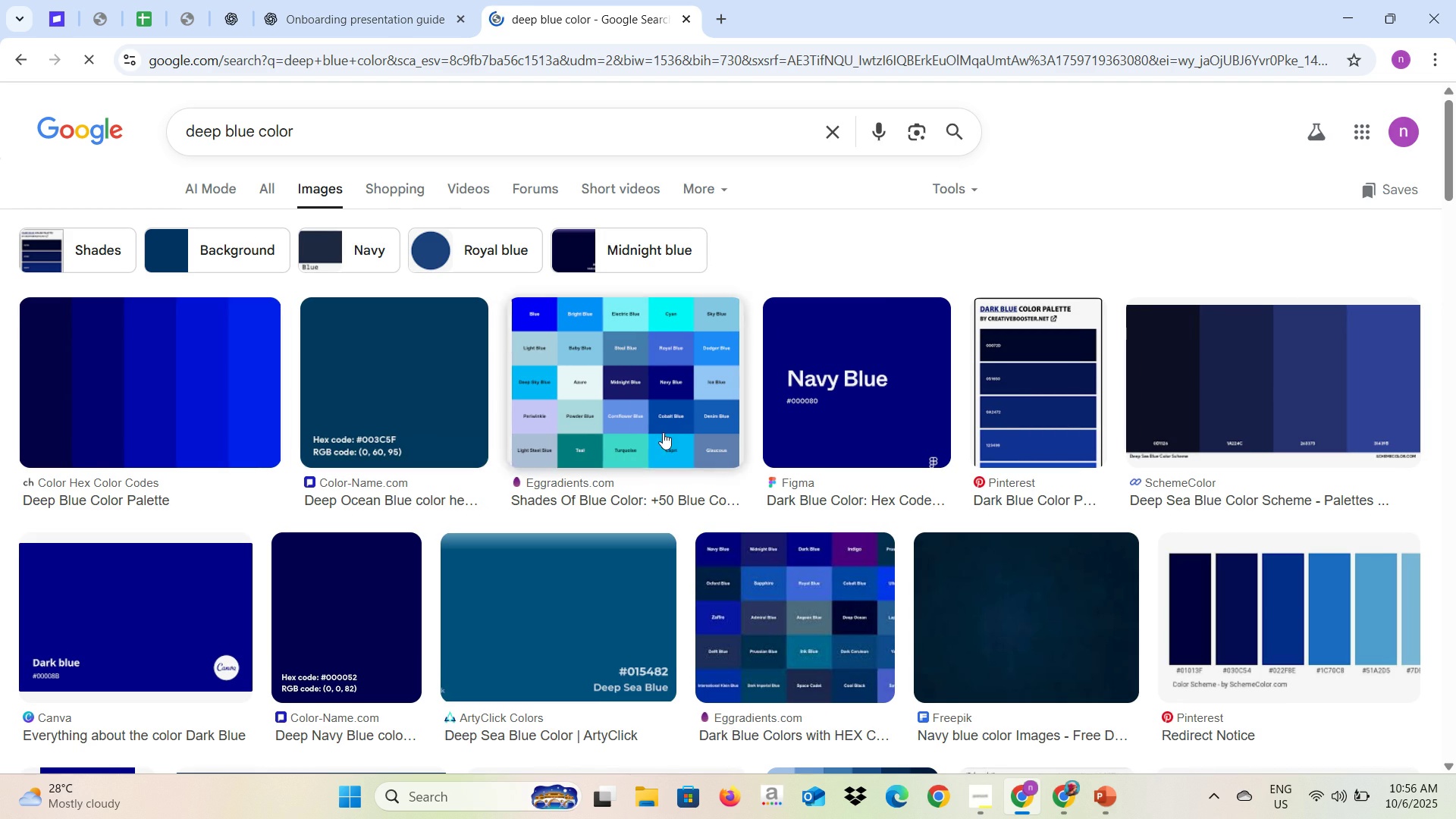 
scroll: coordinate [492, 571], scroll_direction: down, amount: 3.0
 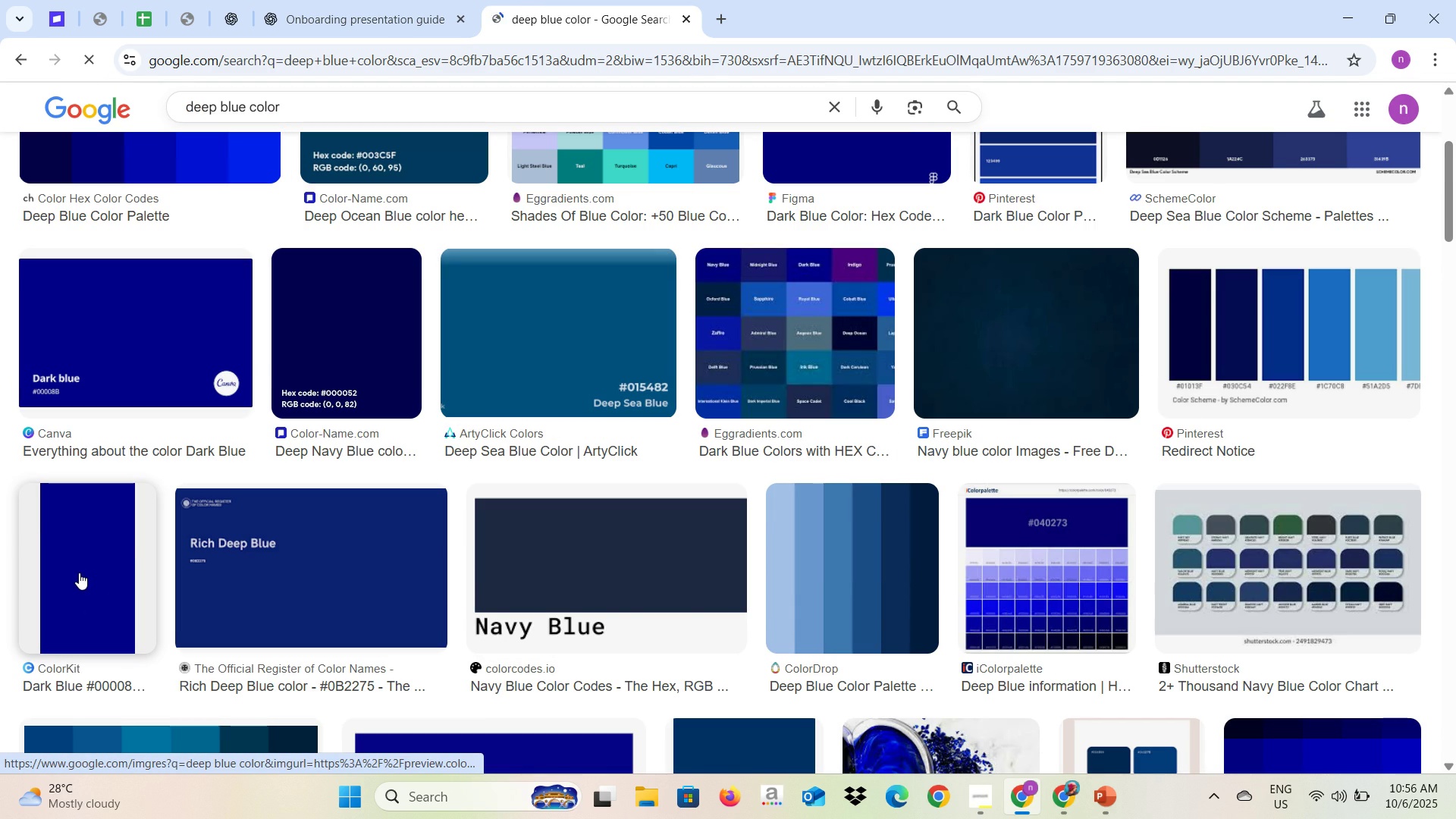 
left_click([79, 573])
 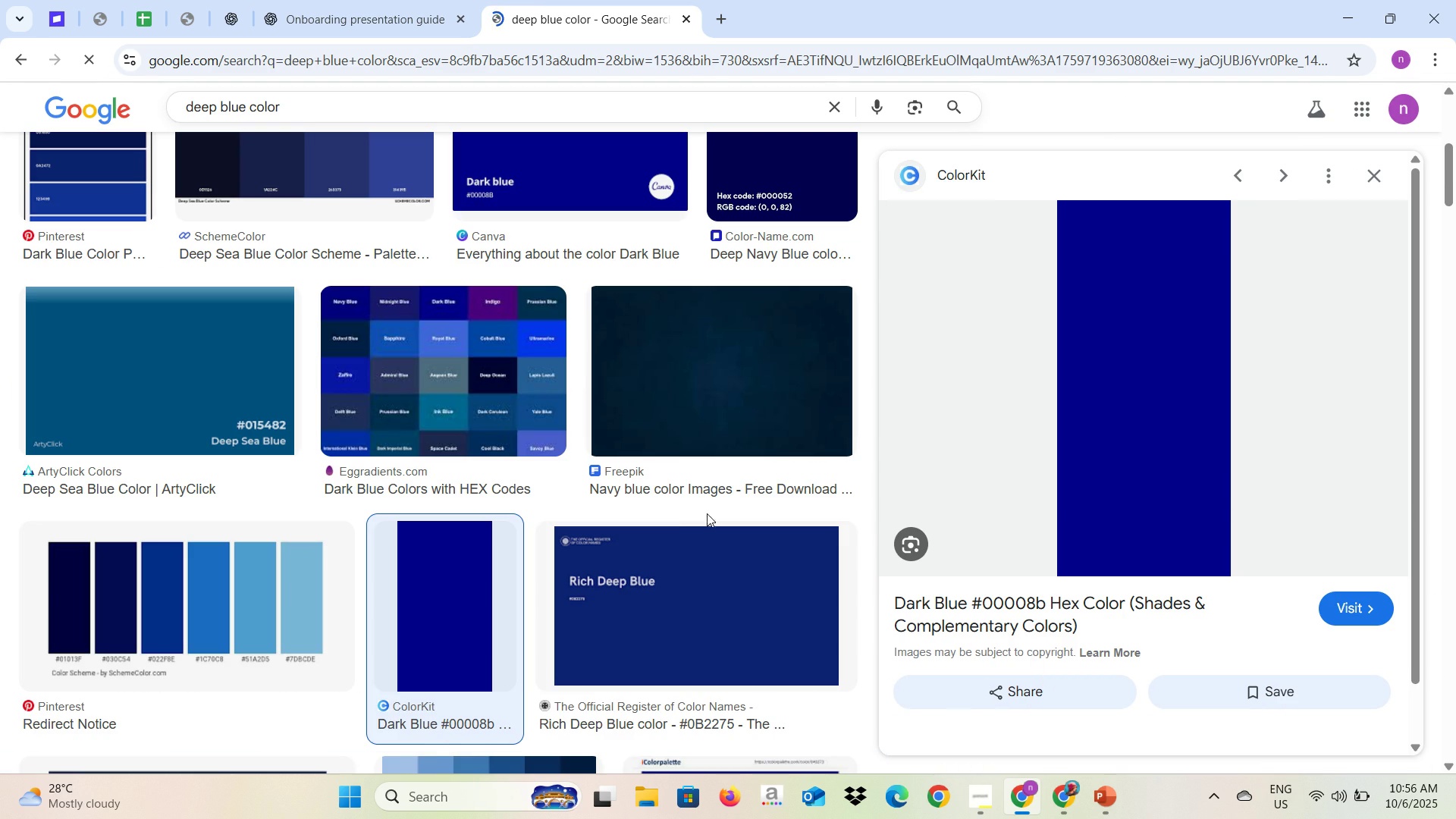 
scroll: coordinate [614, 574], scroll_direction: down, amount: 6.0
 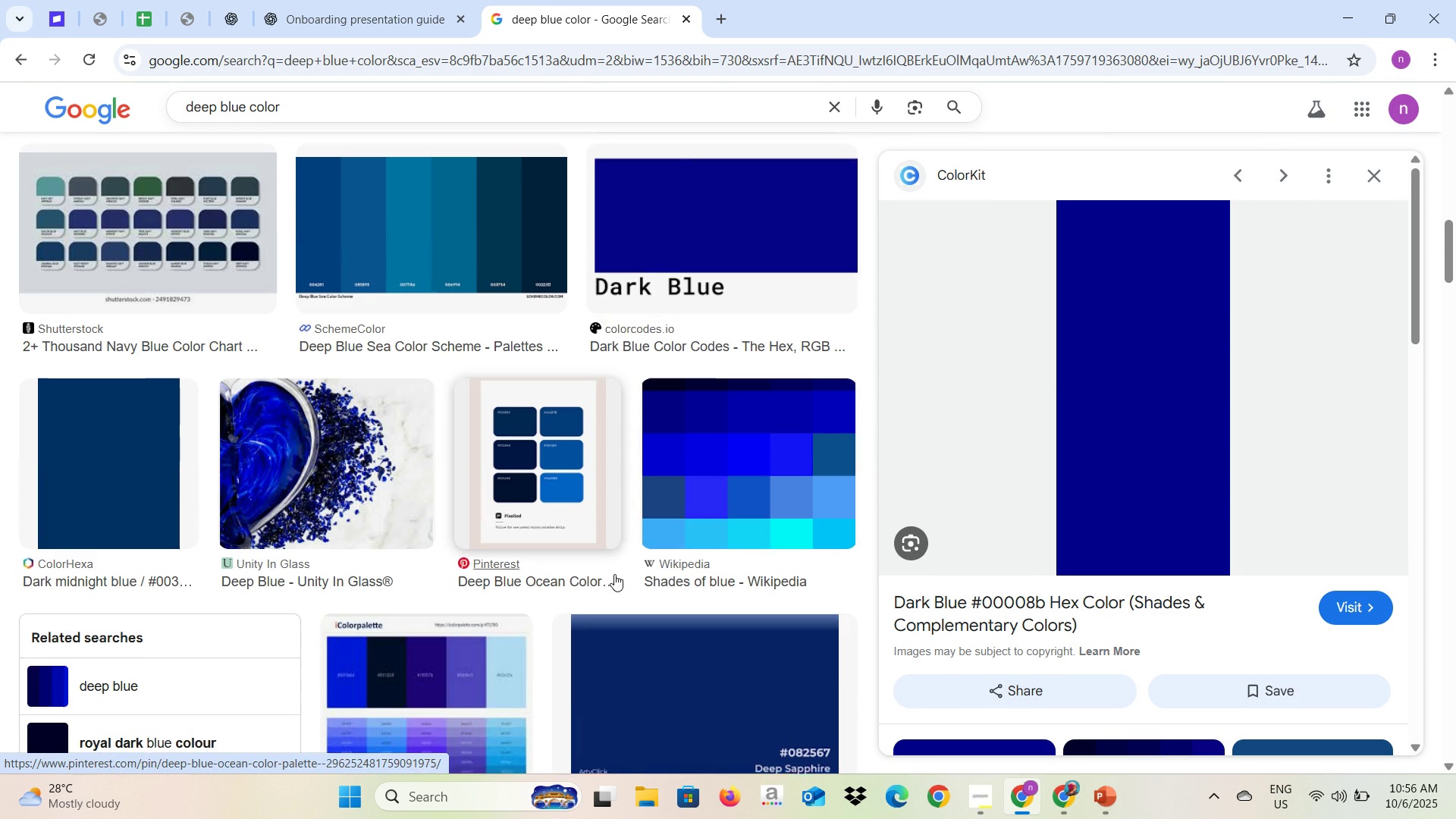 
scroll: coordinate [616, 573], scroll_direction: up, amount: 6.0
 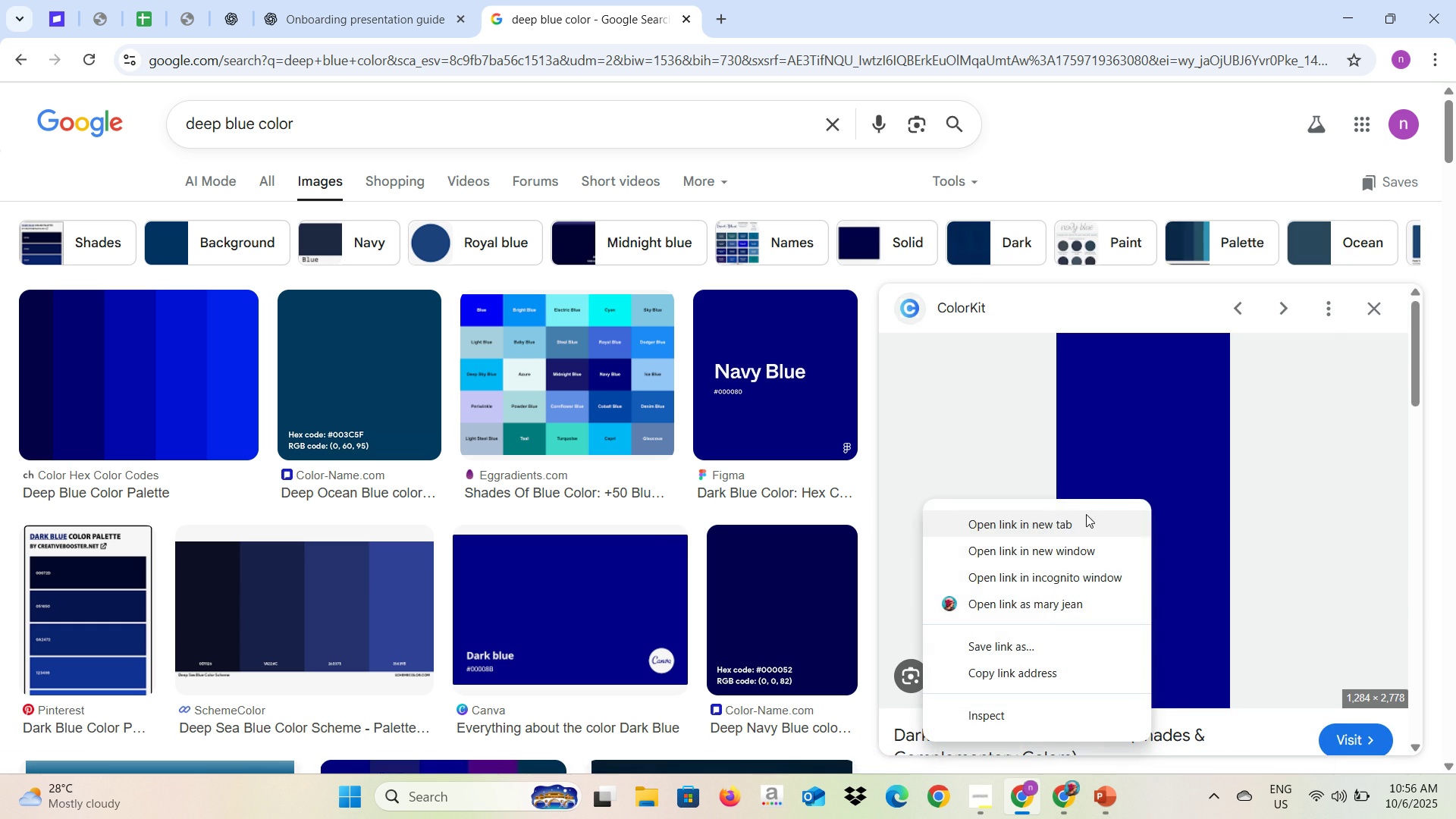 
right_click([1091, 470])
 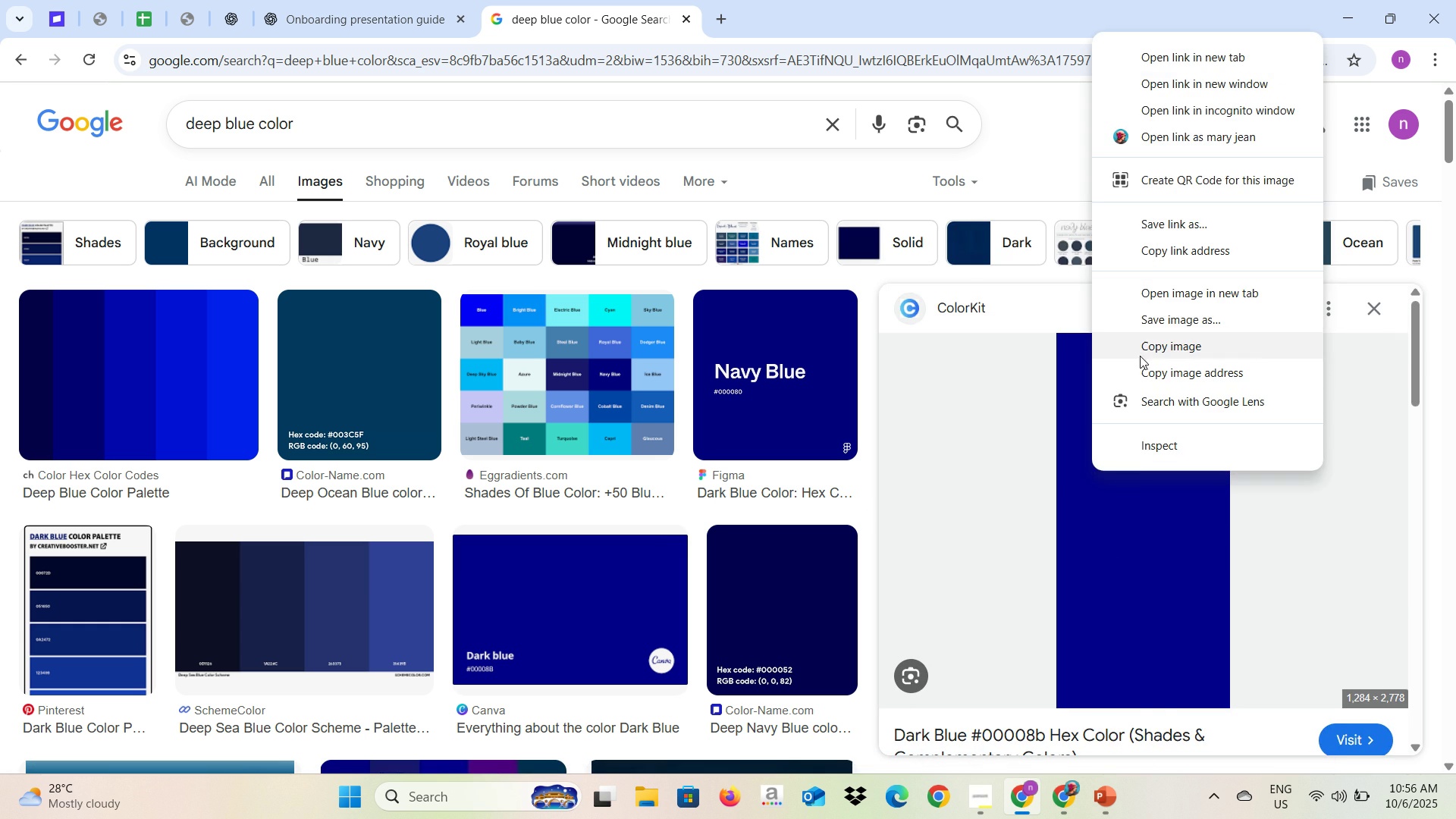 
left_click([1140, 350])